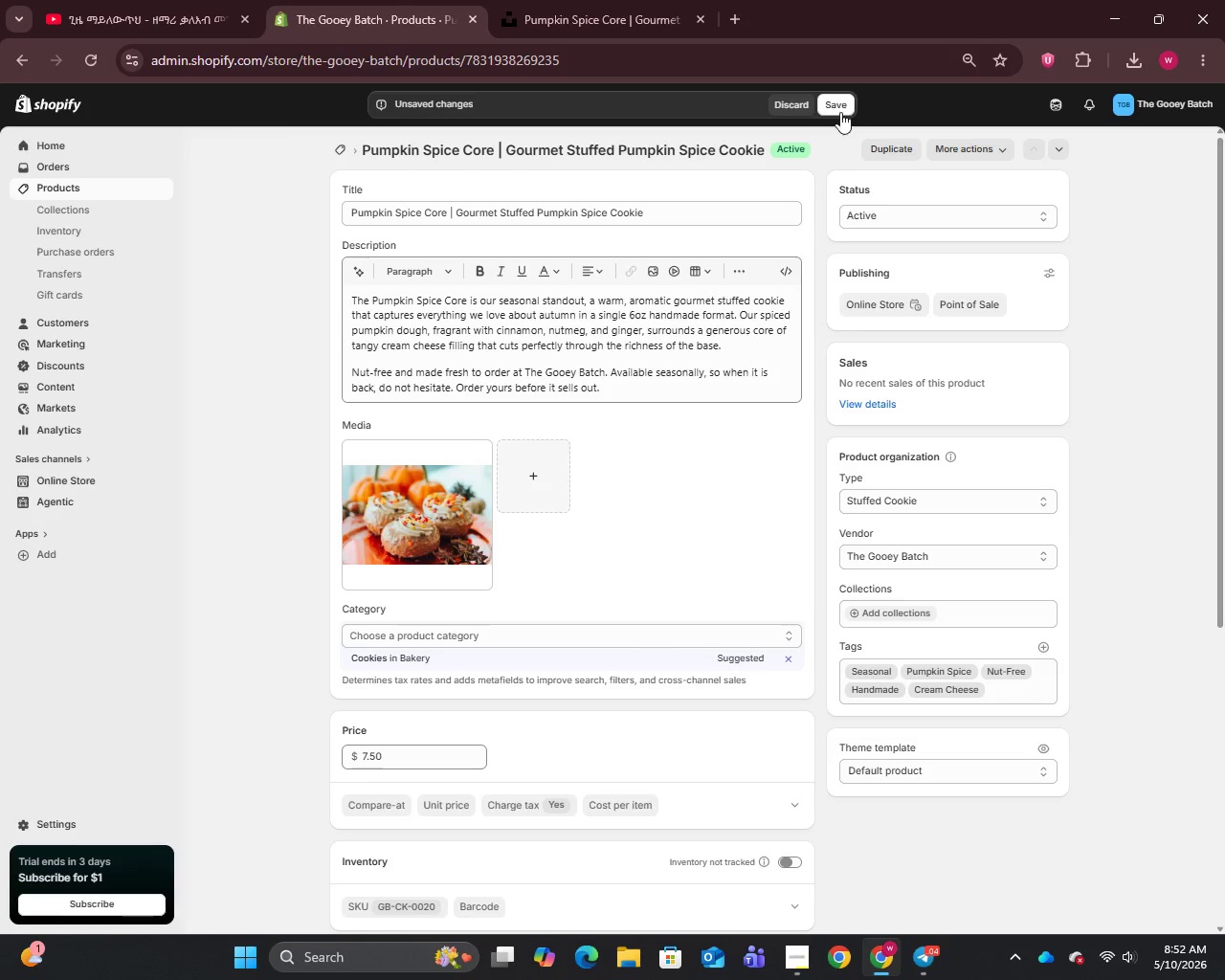 
left_click([836, 110])
 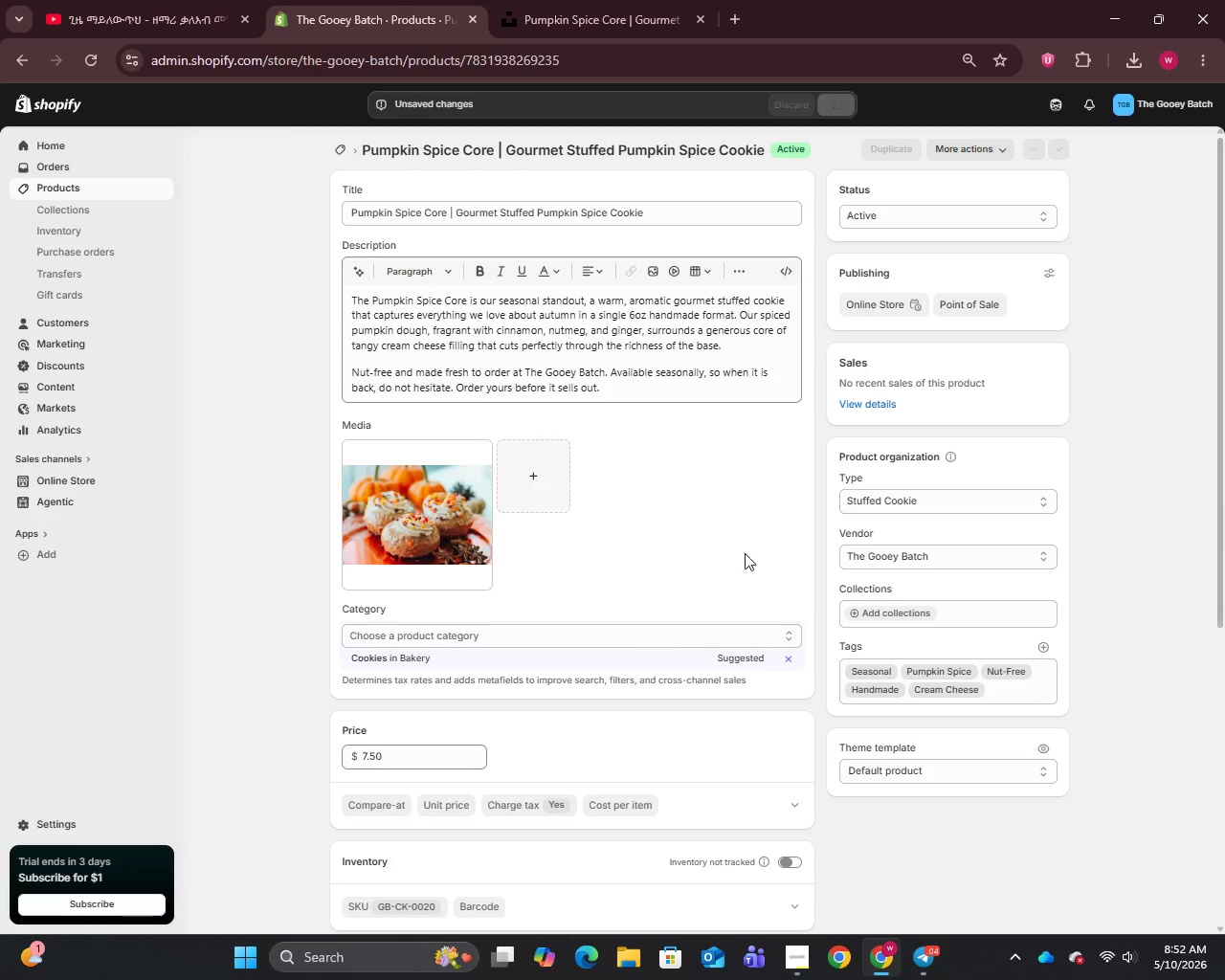 
scroll: coordinate [794, 734], scroll_direction: down, amount: 21.0
 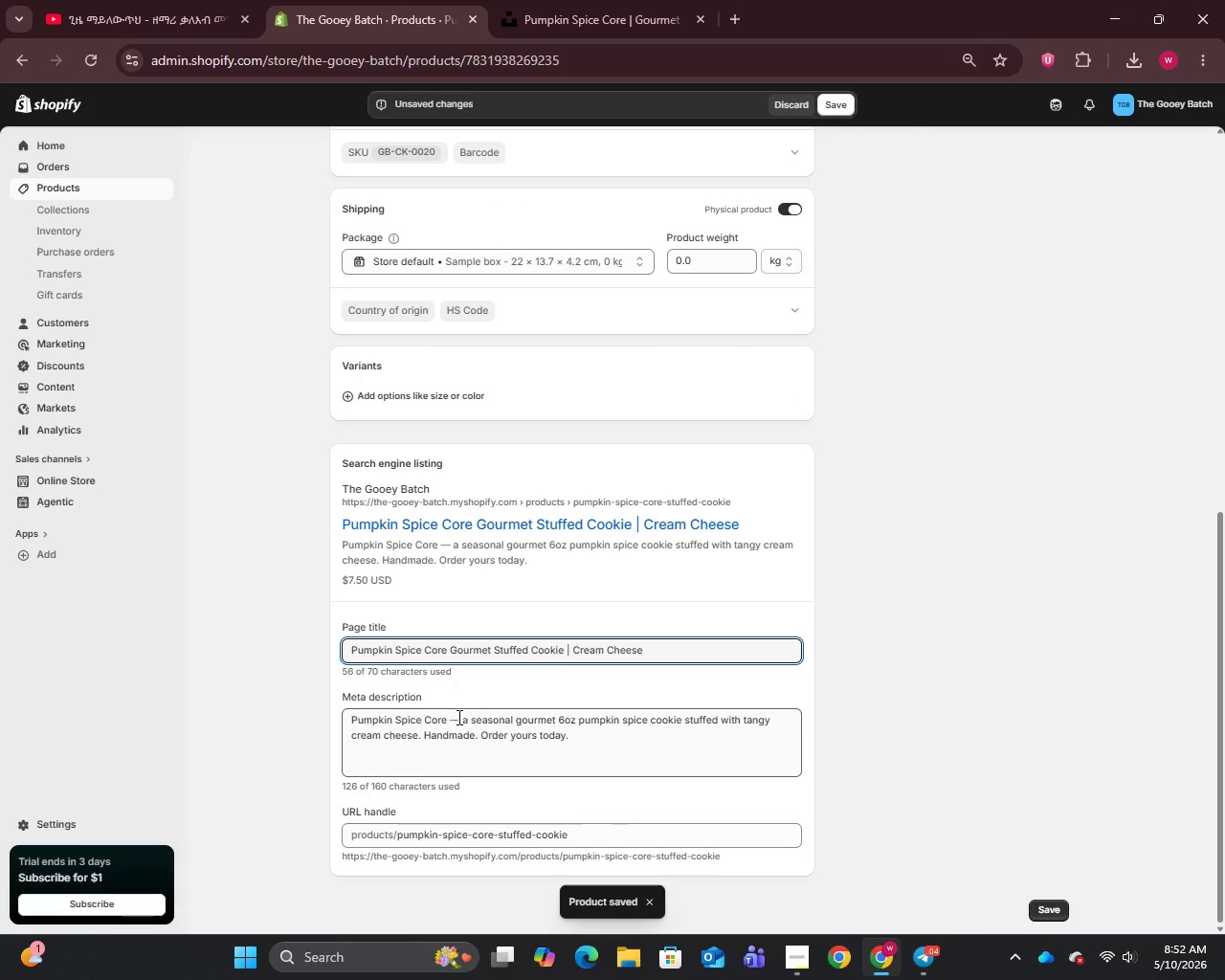 
left_click([463, 722])
 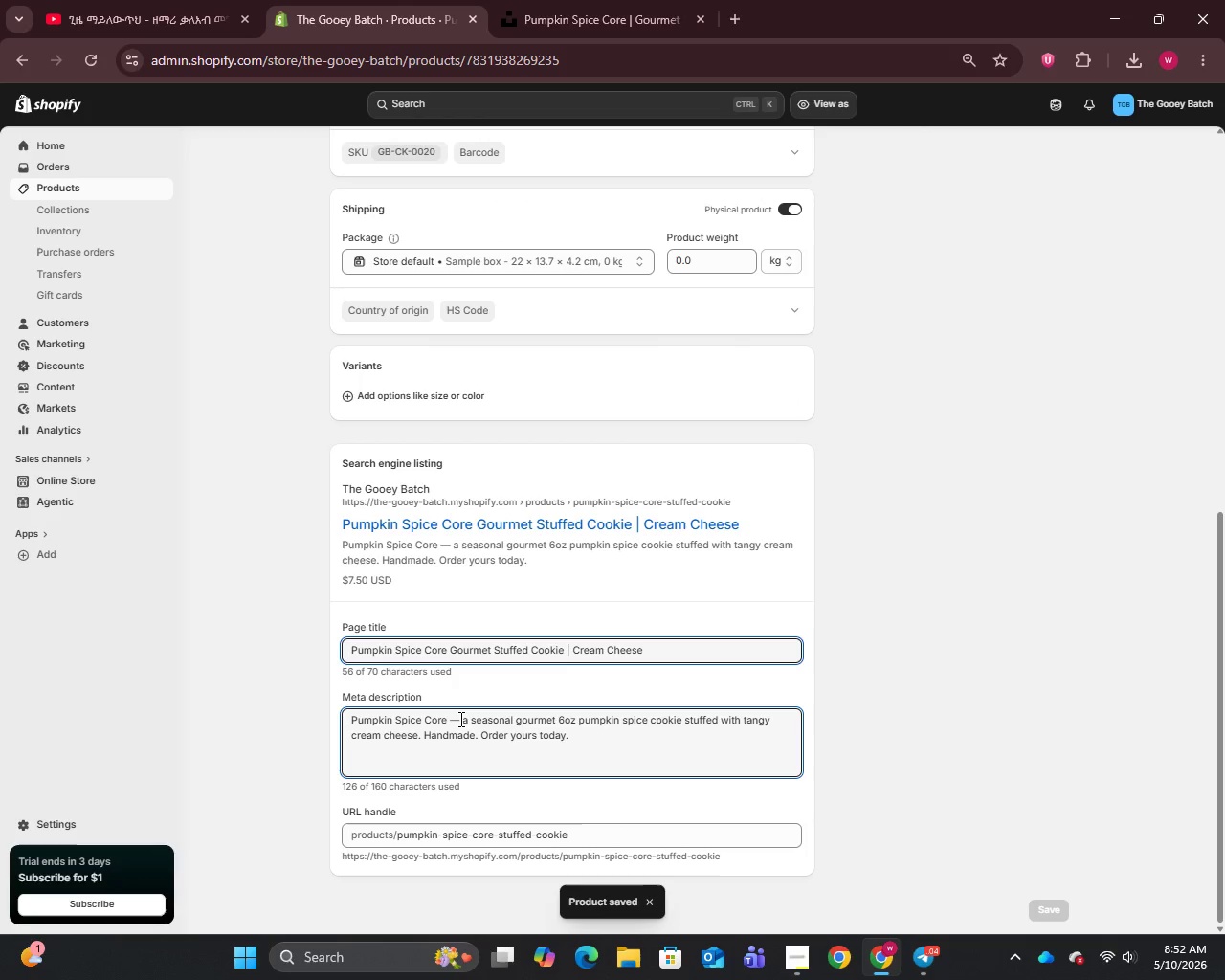 
left_click([459, 719])
 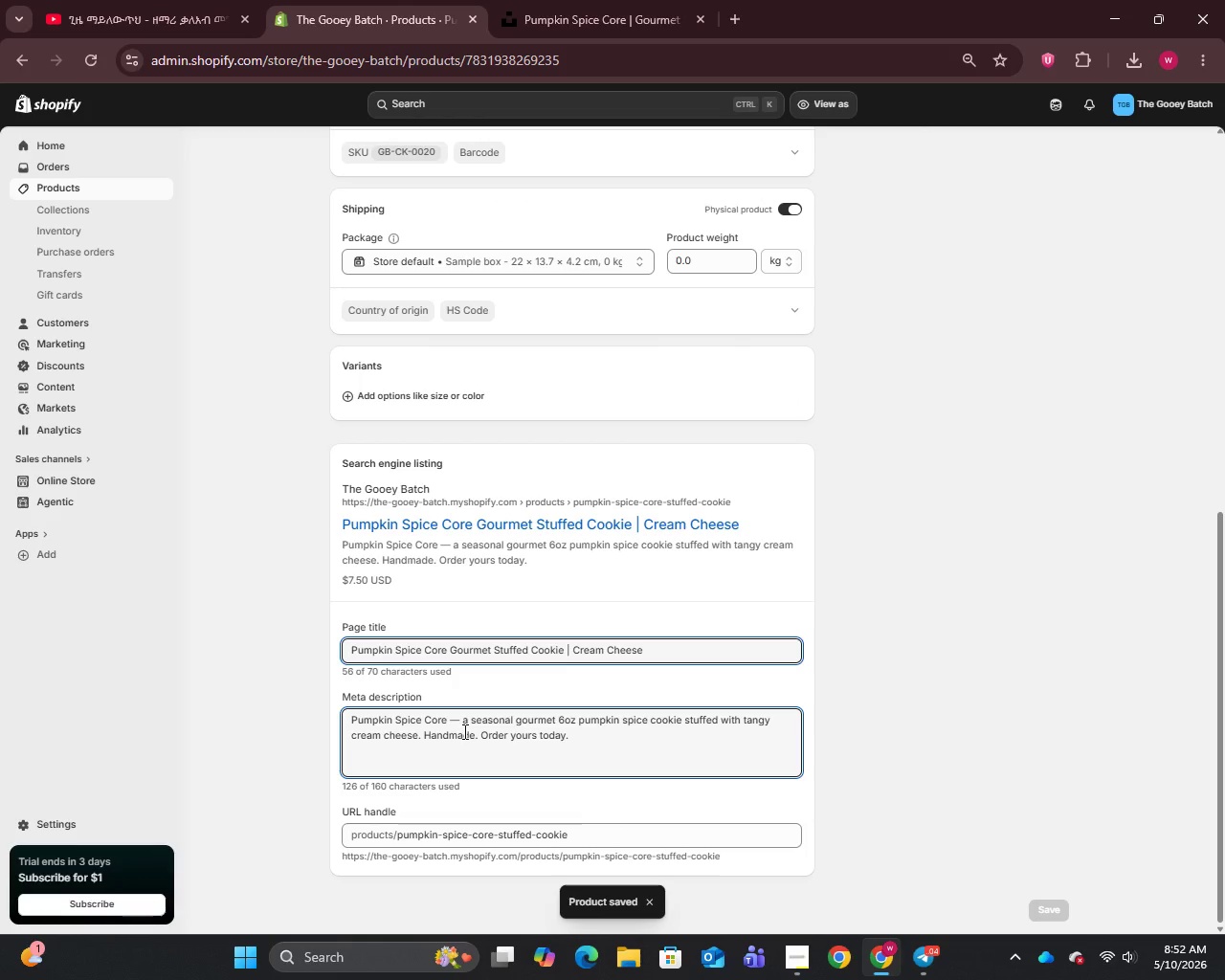 
key(Backspace)
 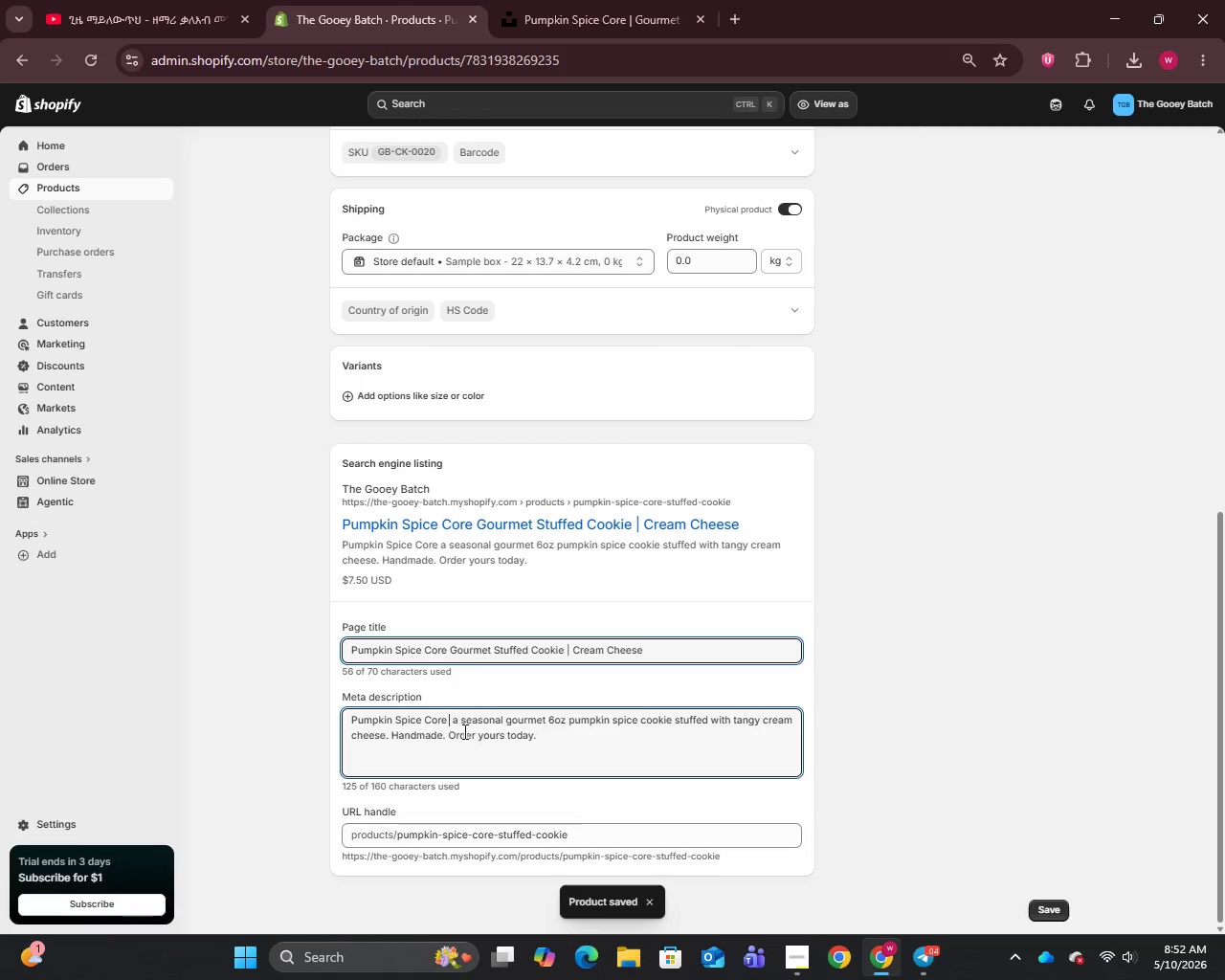 
key(Backspace)
 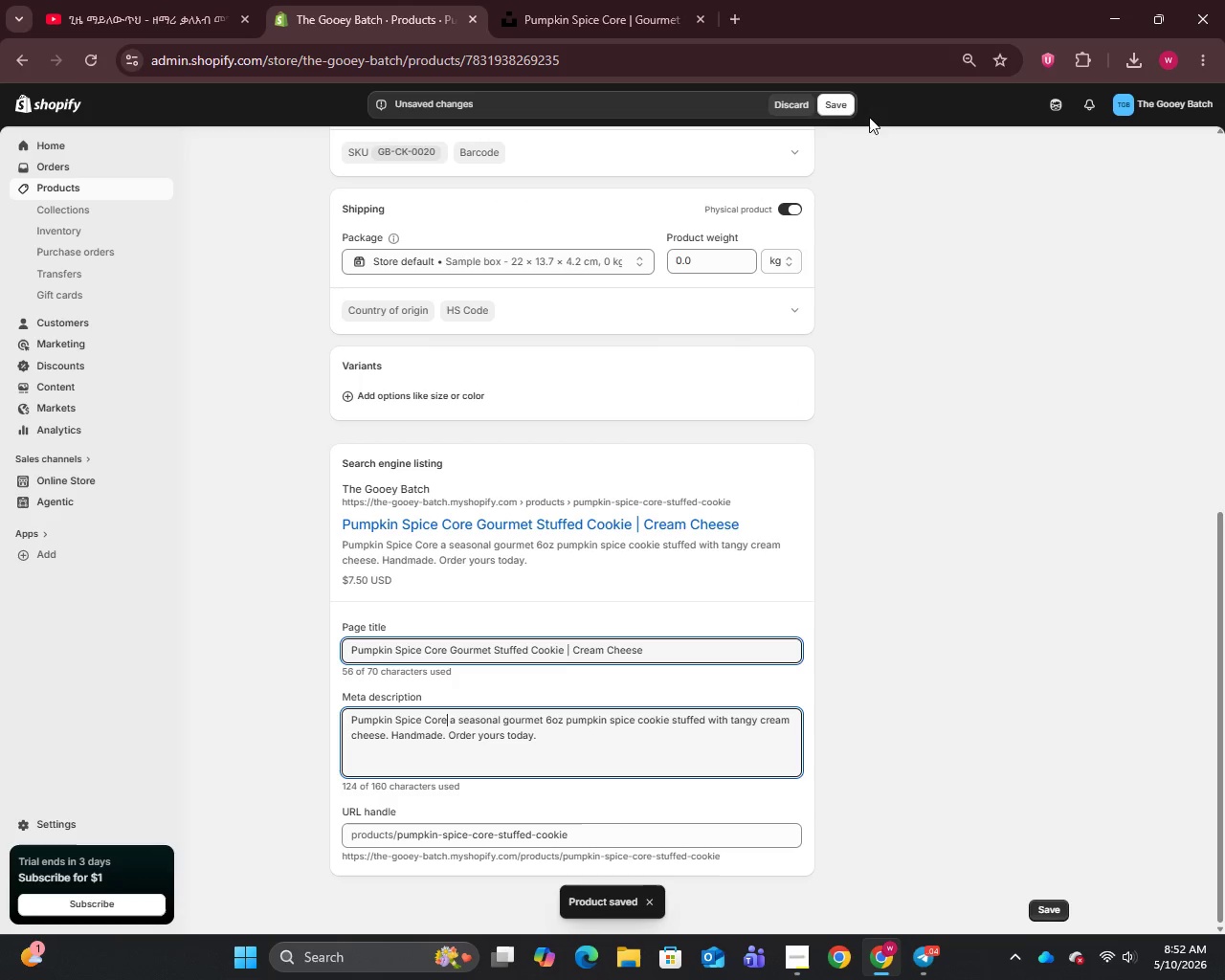 
left_click([842, 109])
 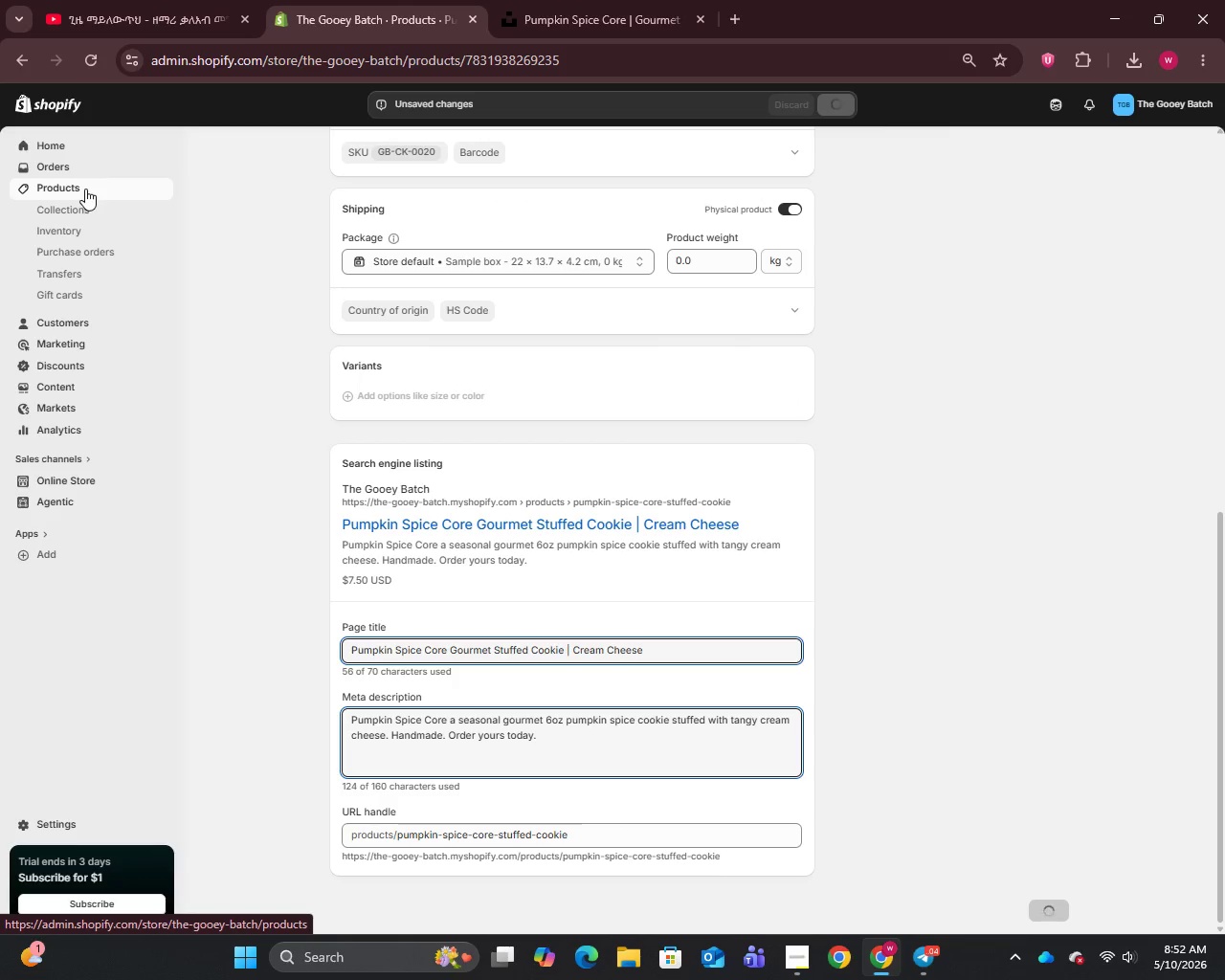 